 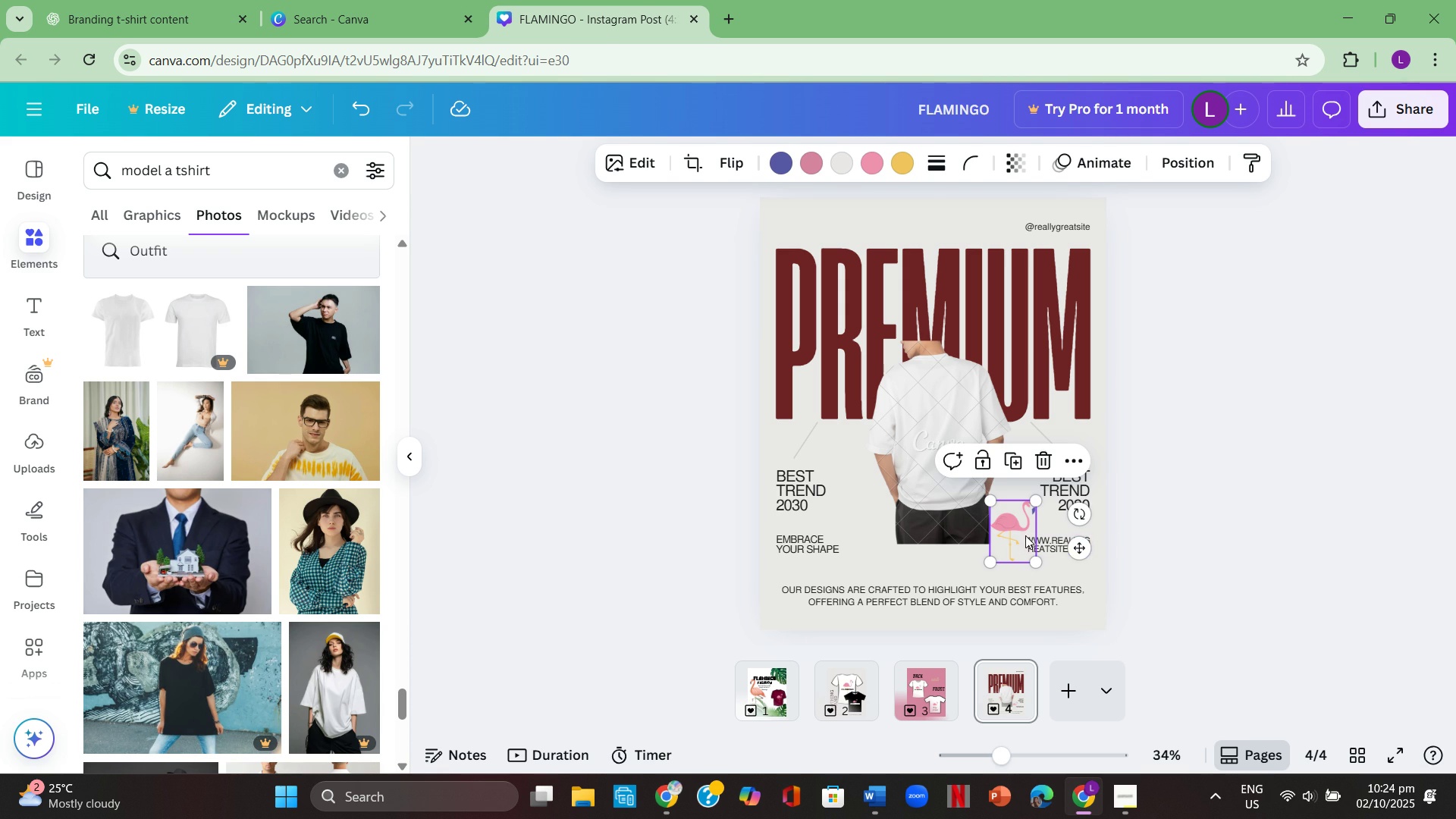 
mouse_move([962, 448])
 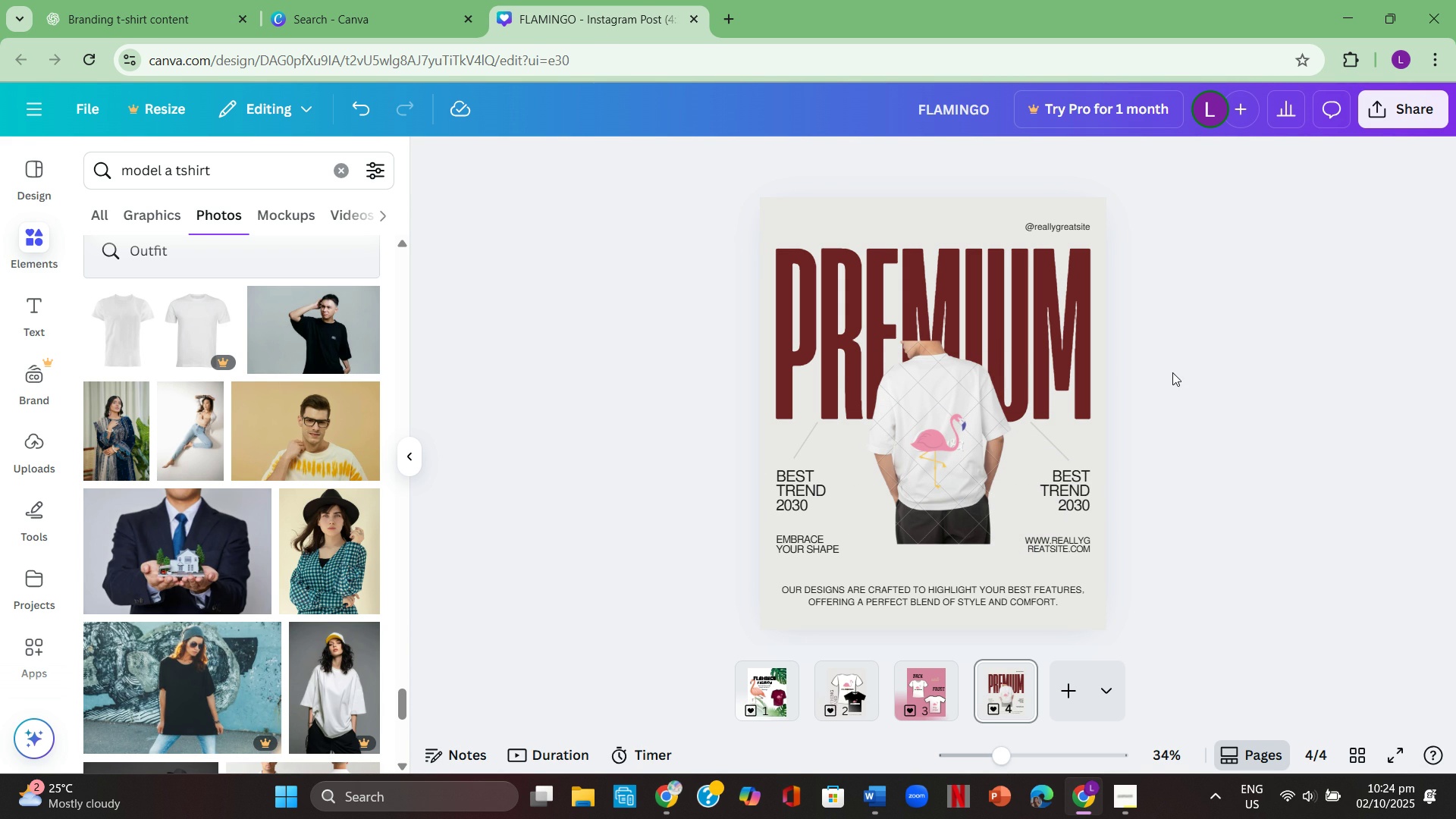 
wait(7.17)
 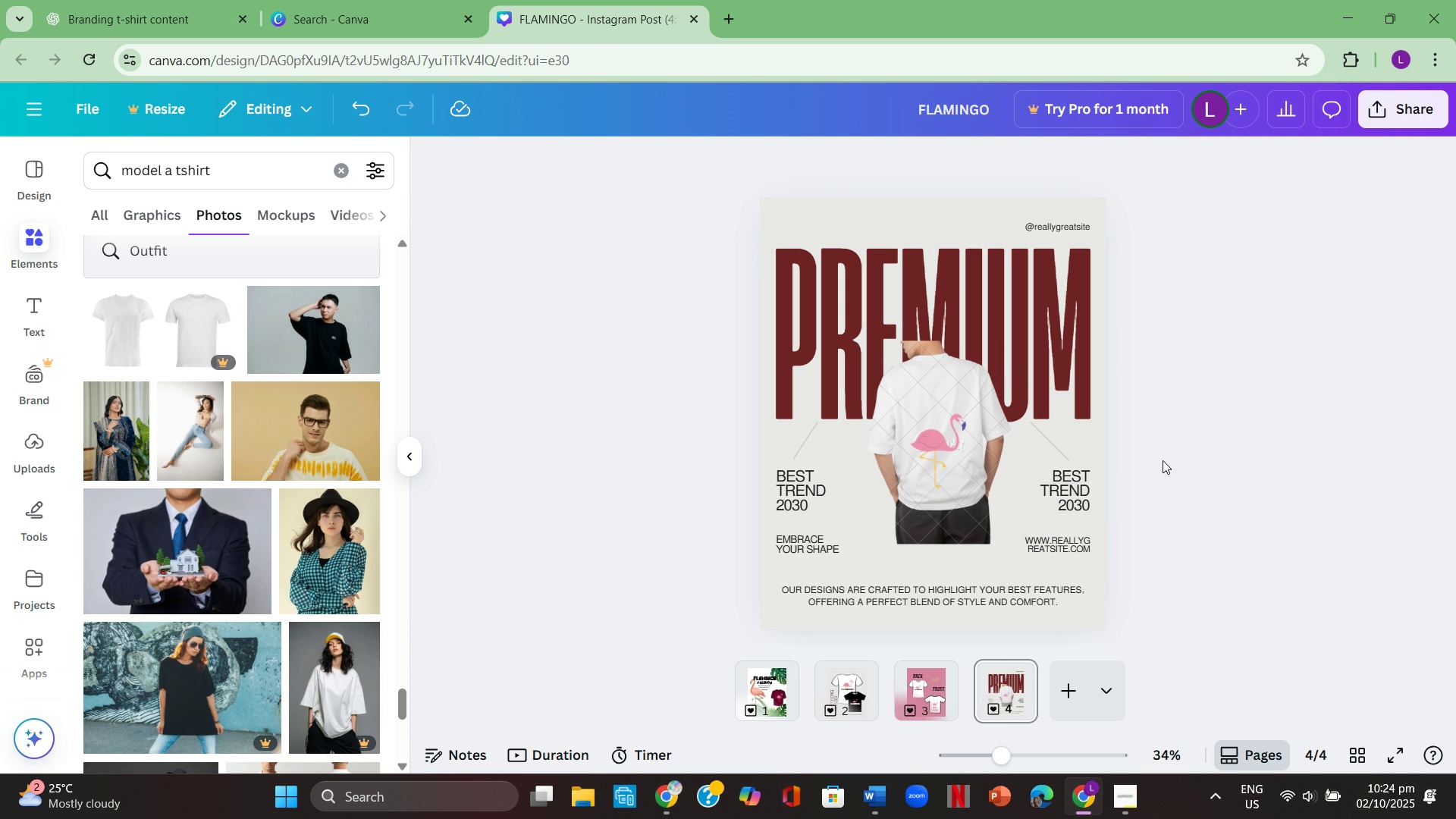 
left_click([933, 435])
 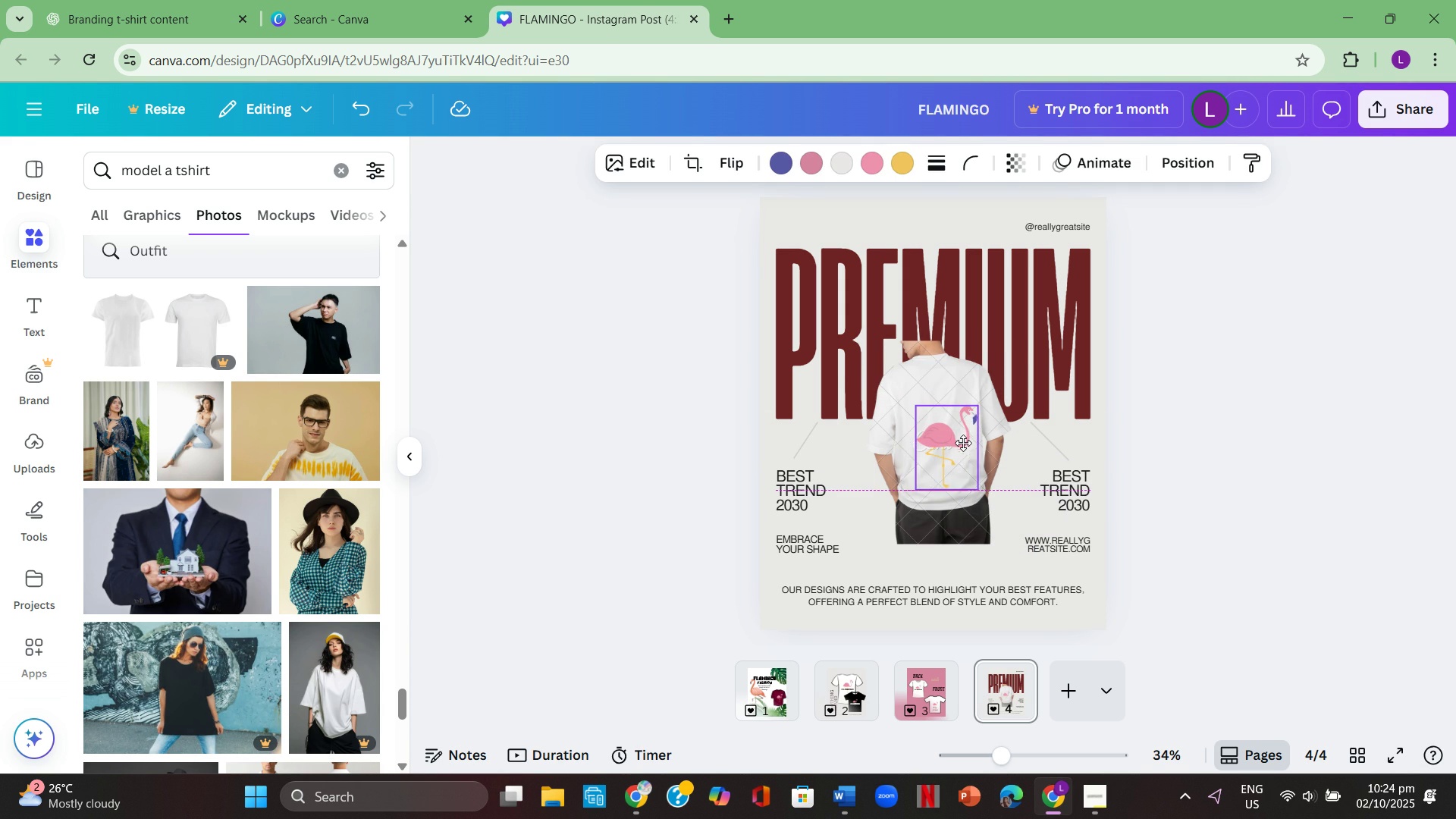 
left_click([1082, 459])
 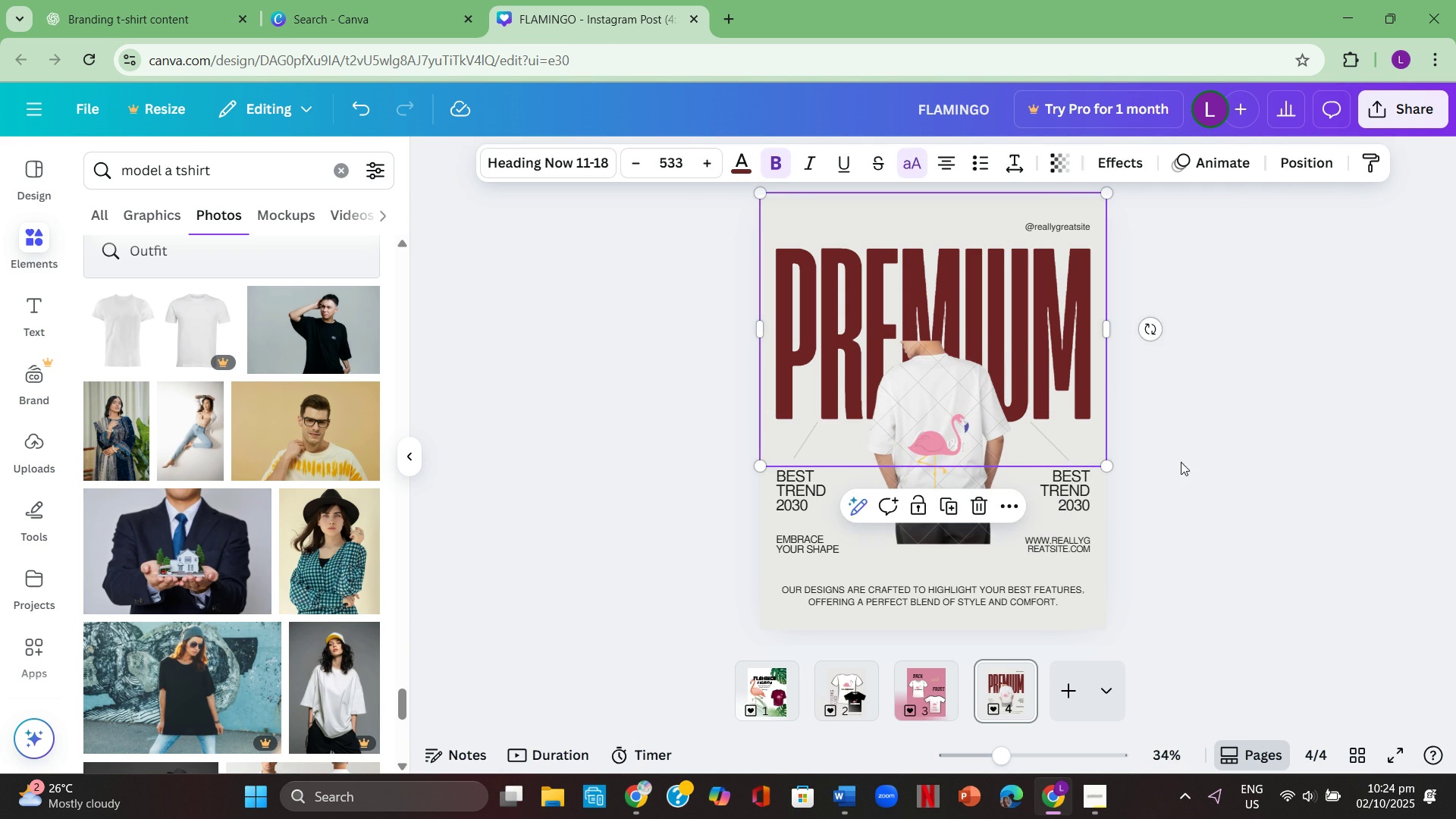 
left_click([1303, 472])
 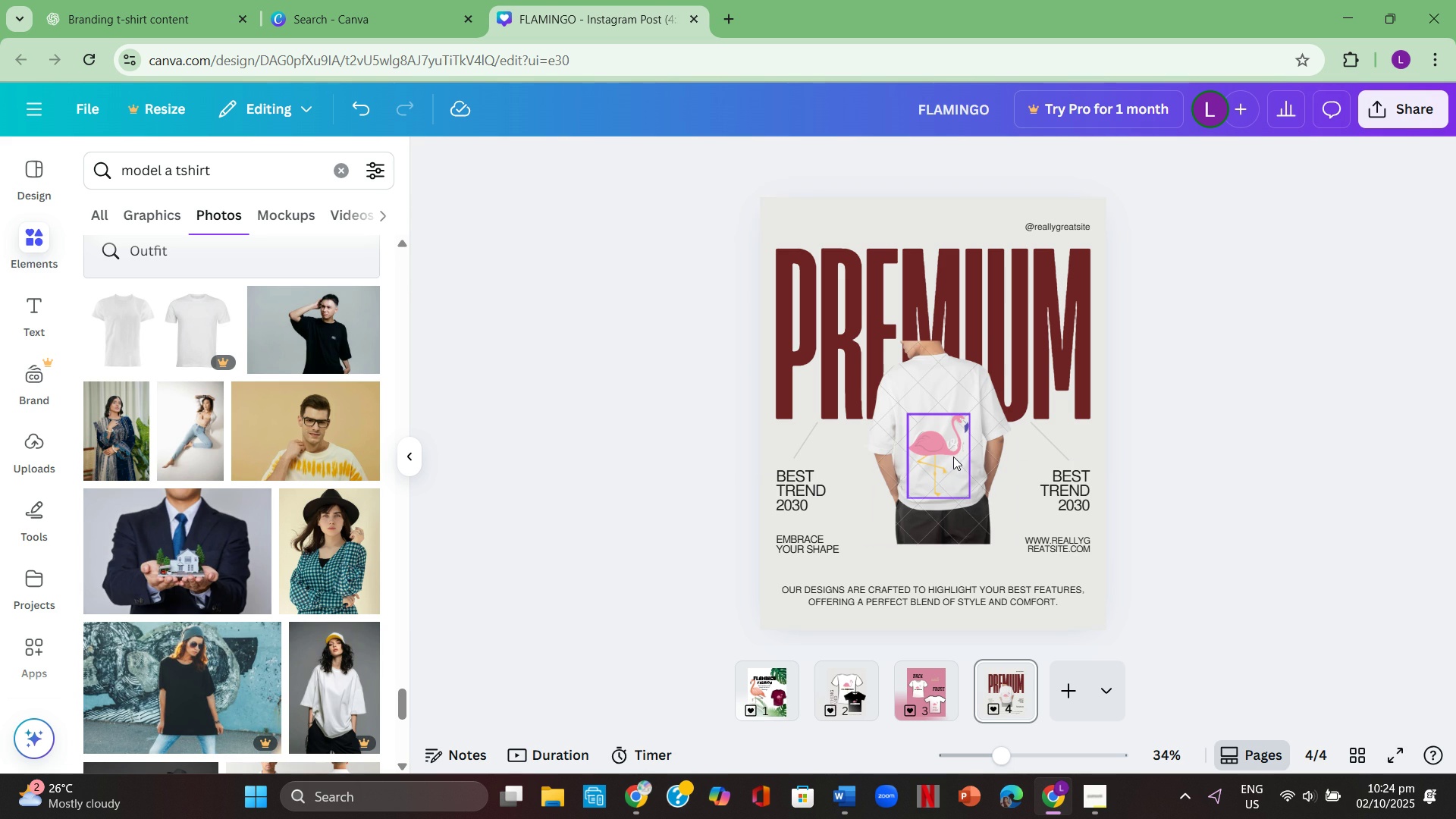 
left_click([952, 457])
 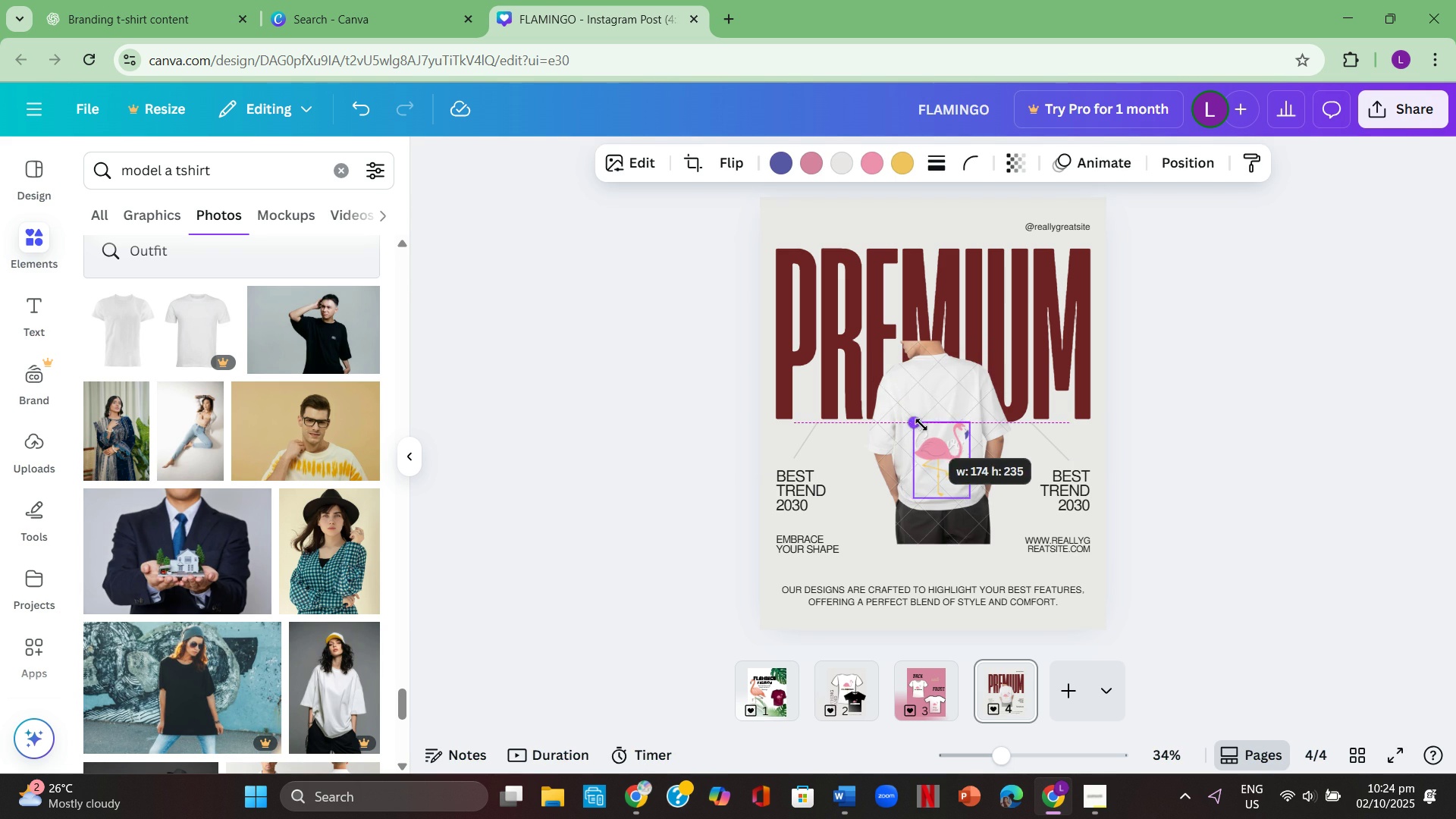 
left_click([1183, 469])
 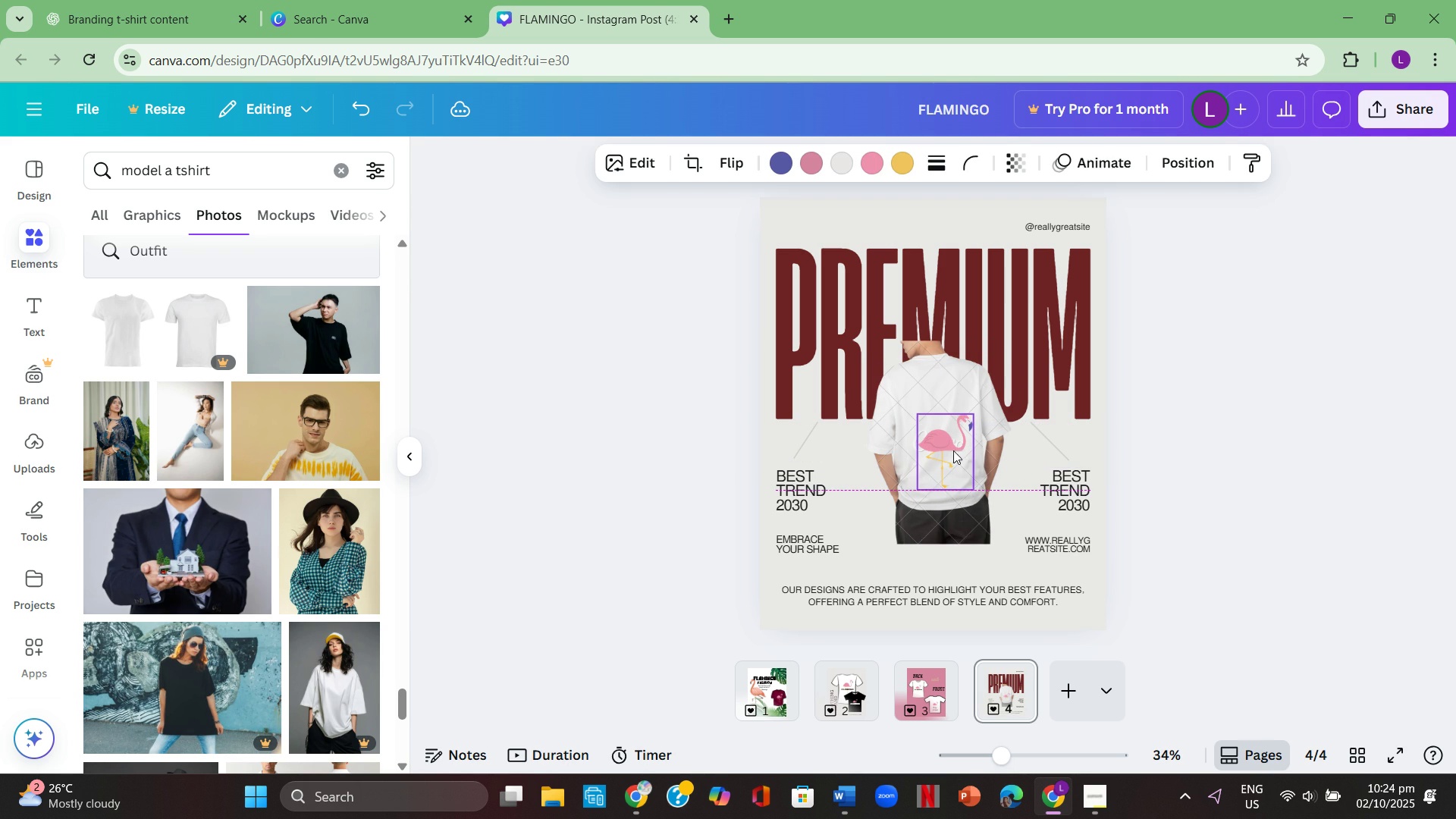 
left_click([1178, 450])
 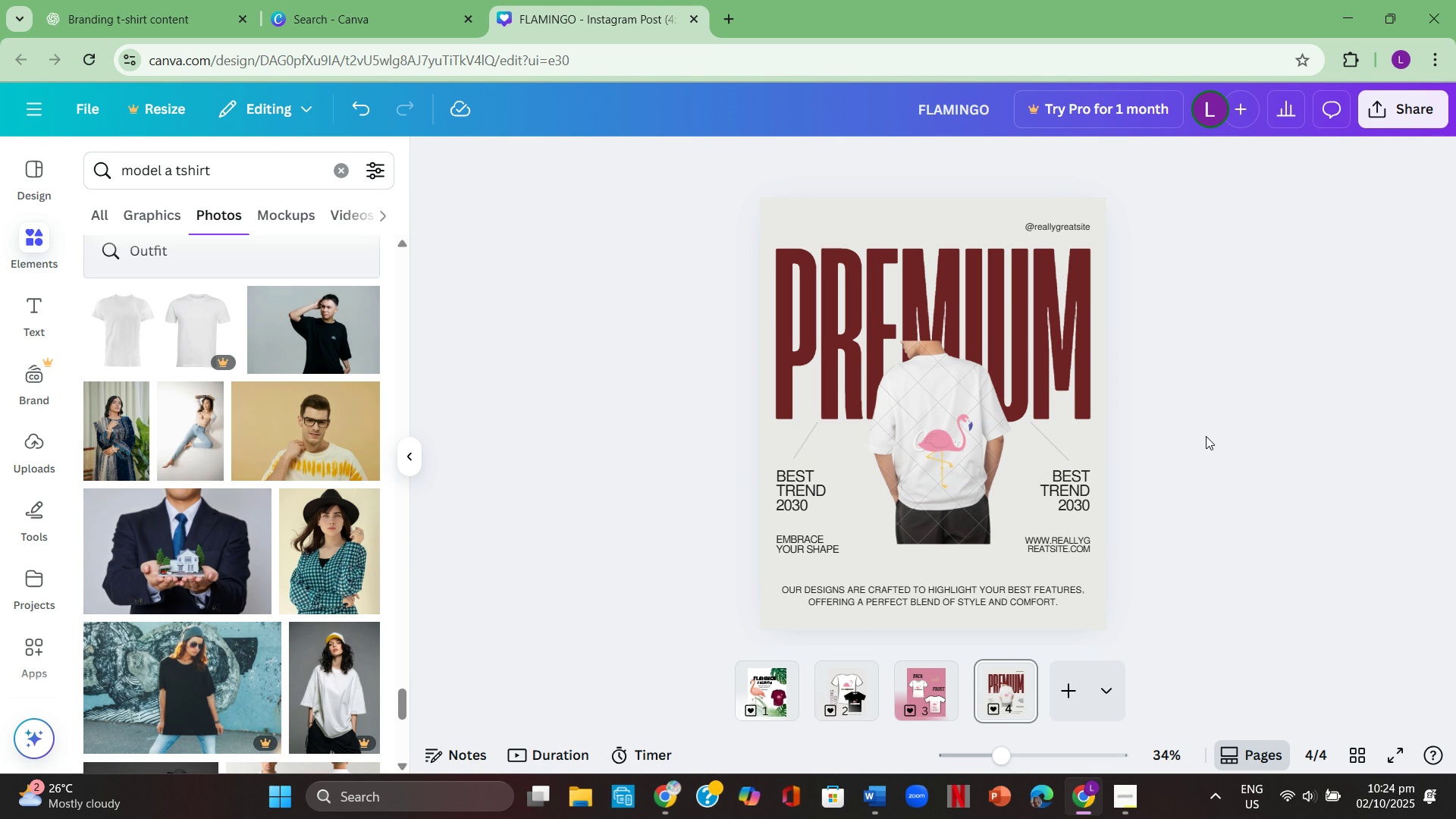 
wait(9.46)
 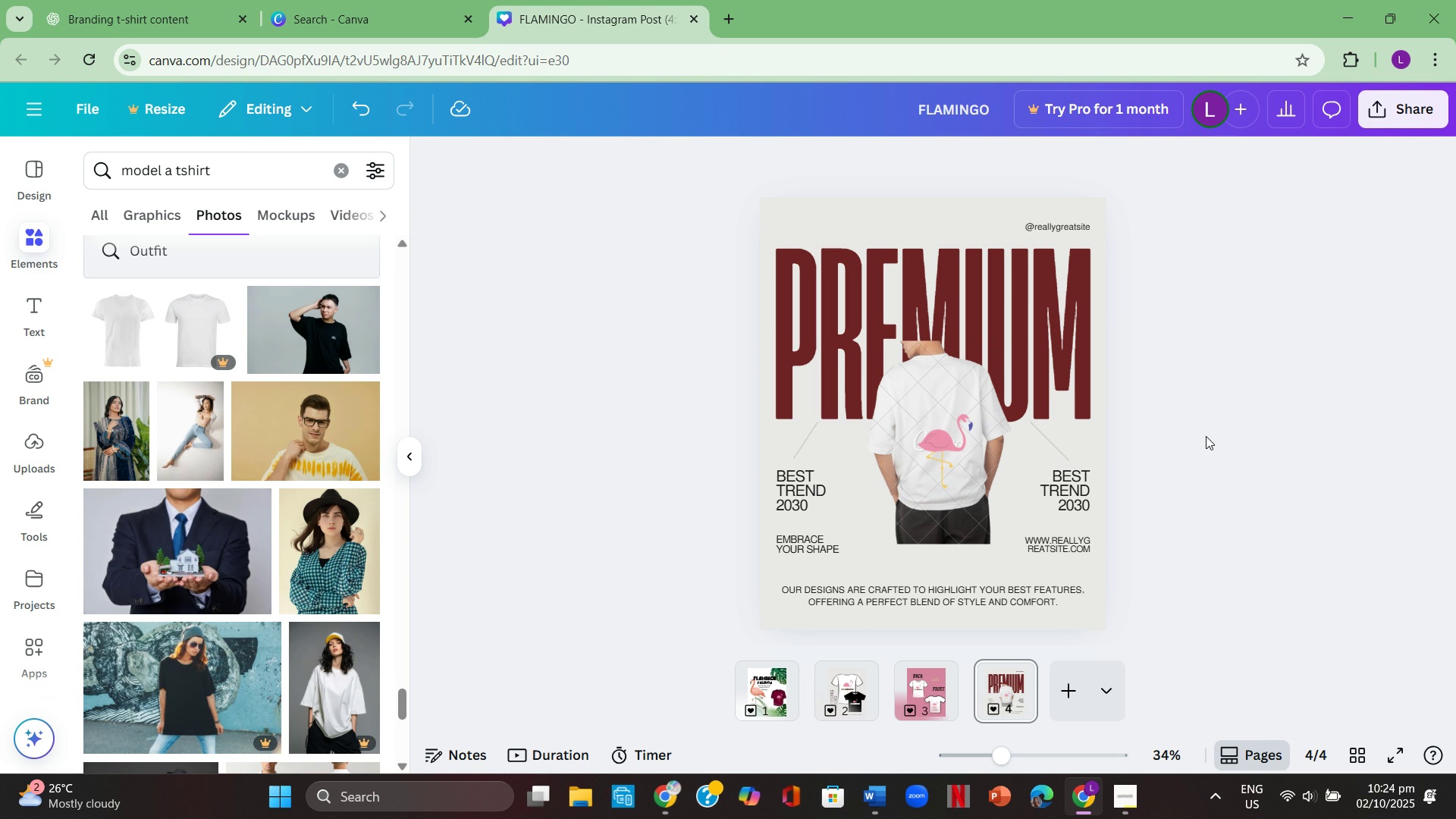 
left_click([911, 684])
 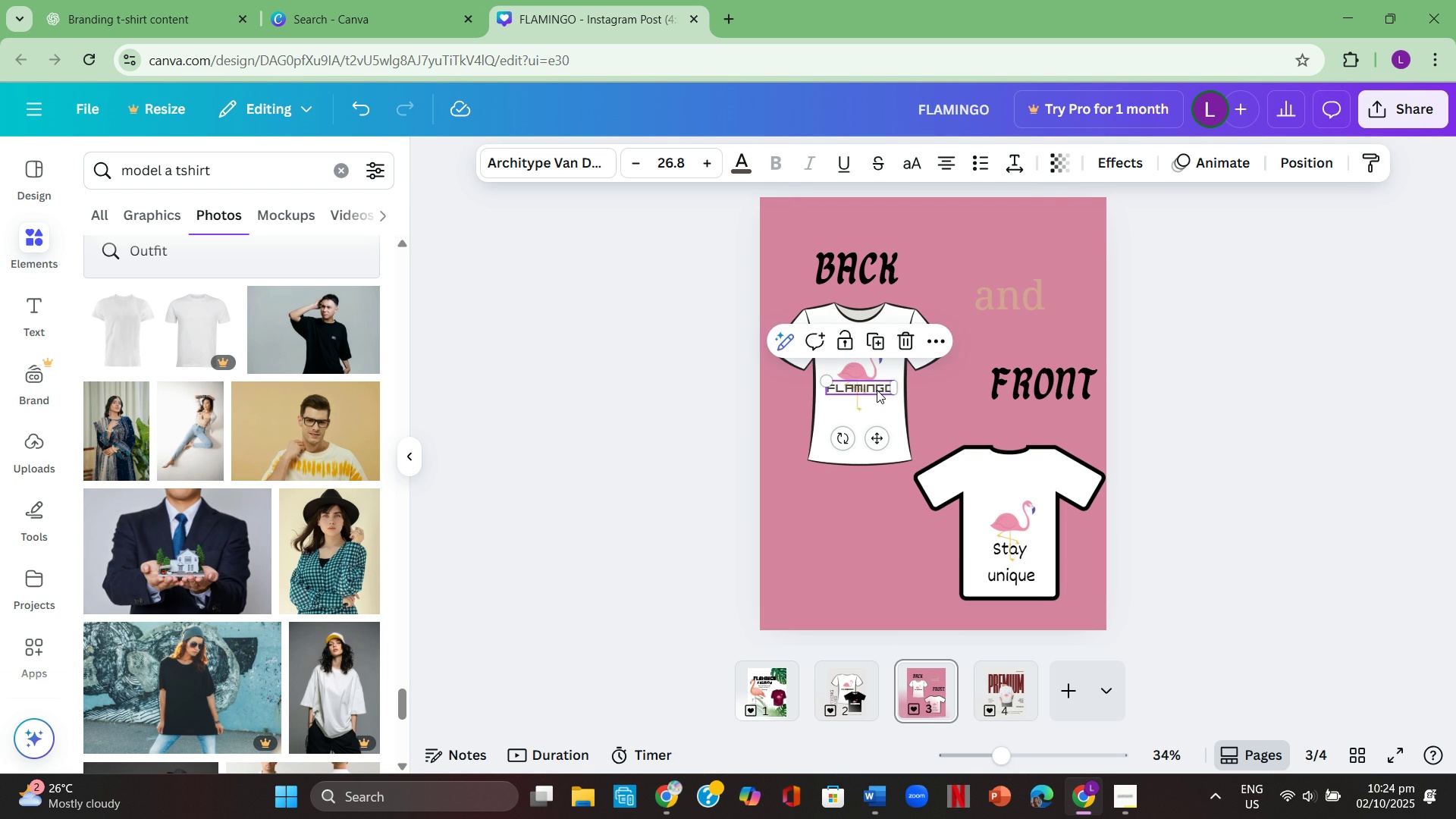 
key(Control+ControlLeft)
 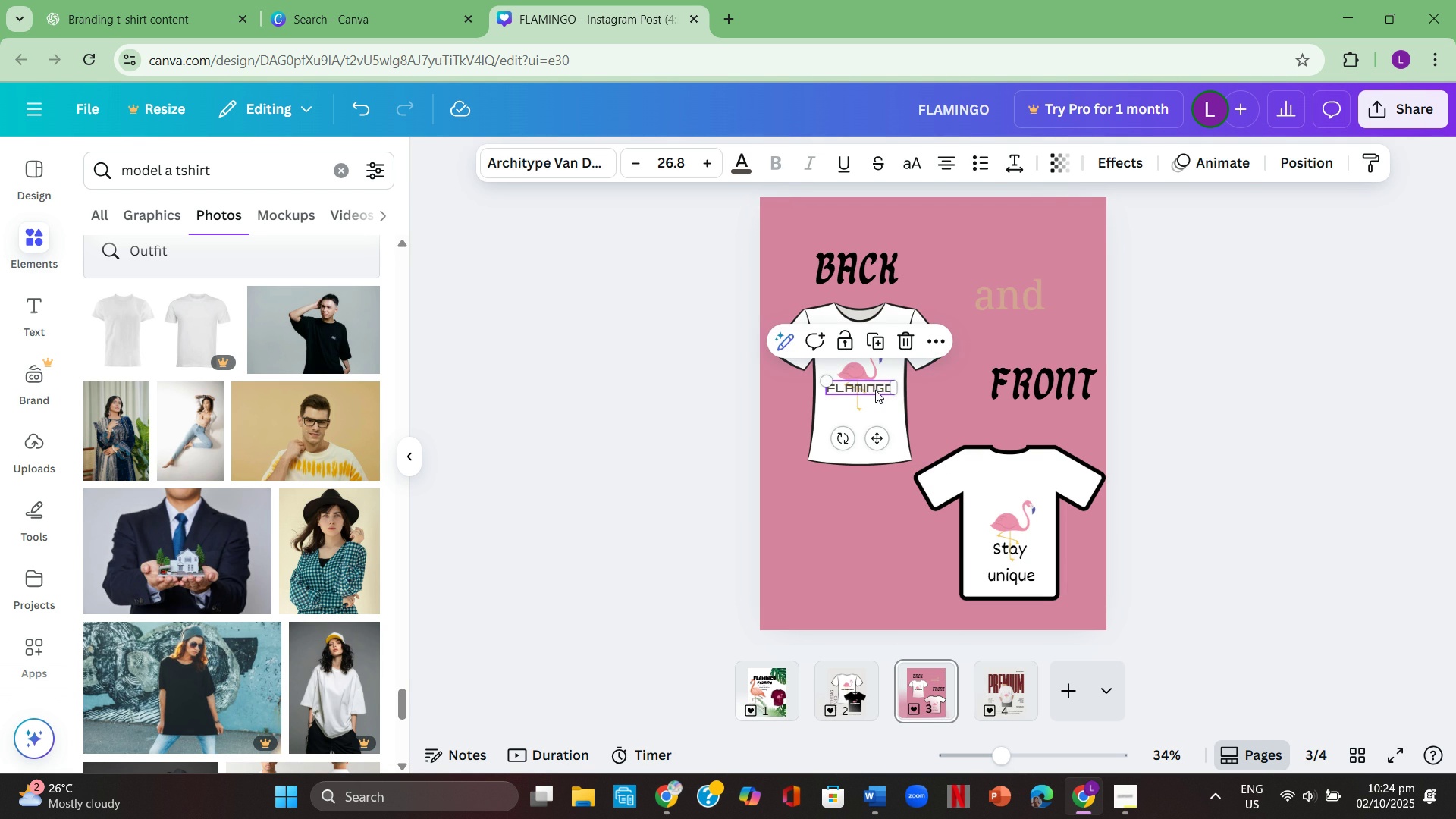 
key(Control+C)
 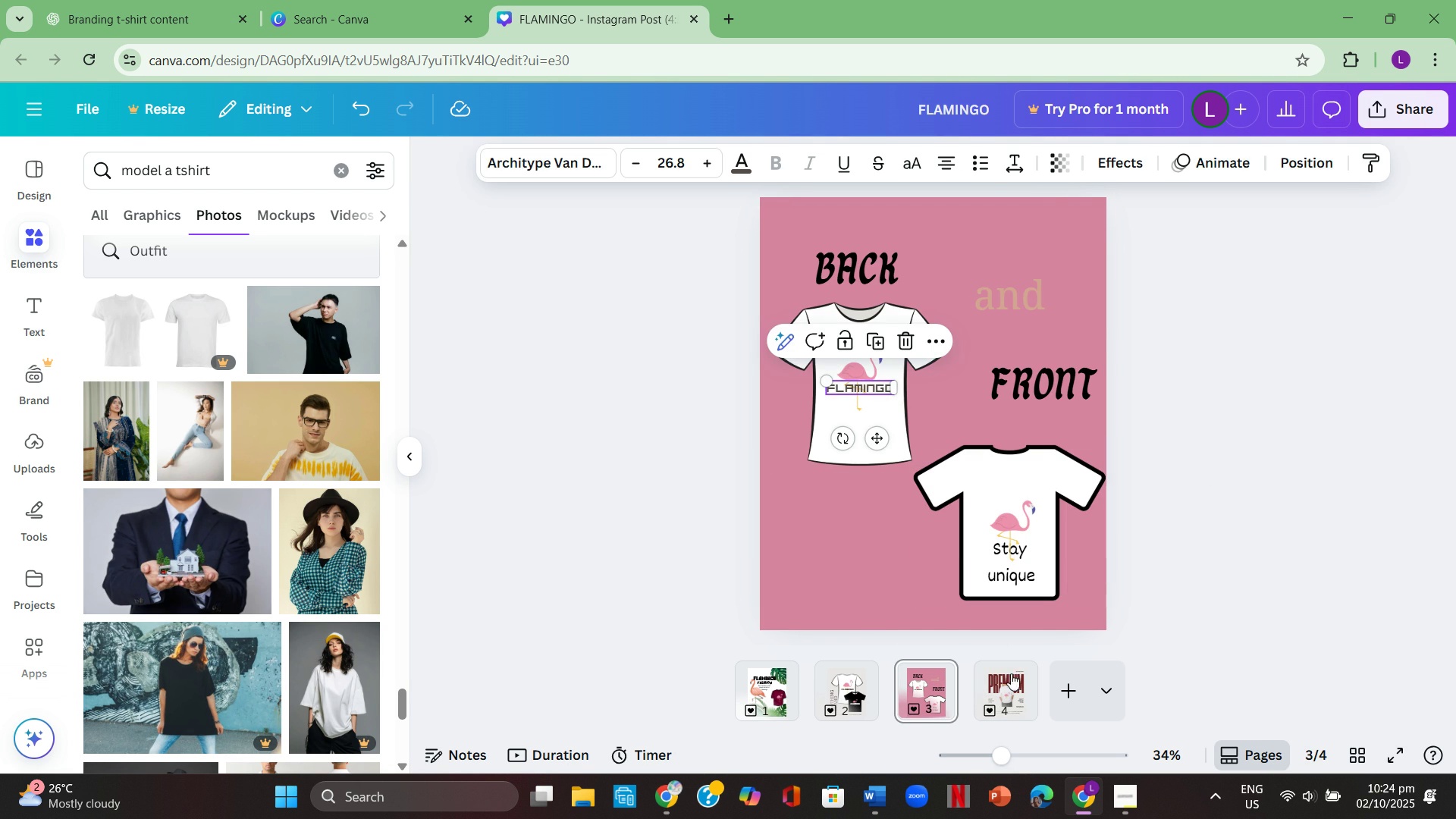 
left_click([994, 685])
 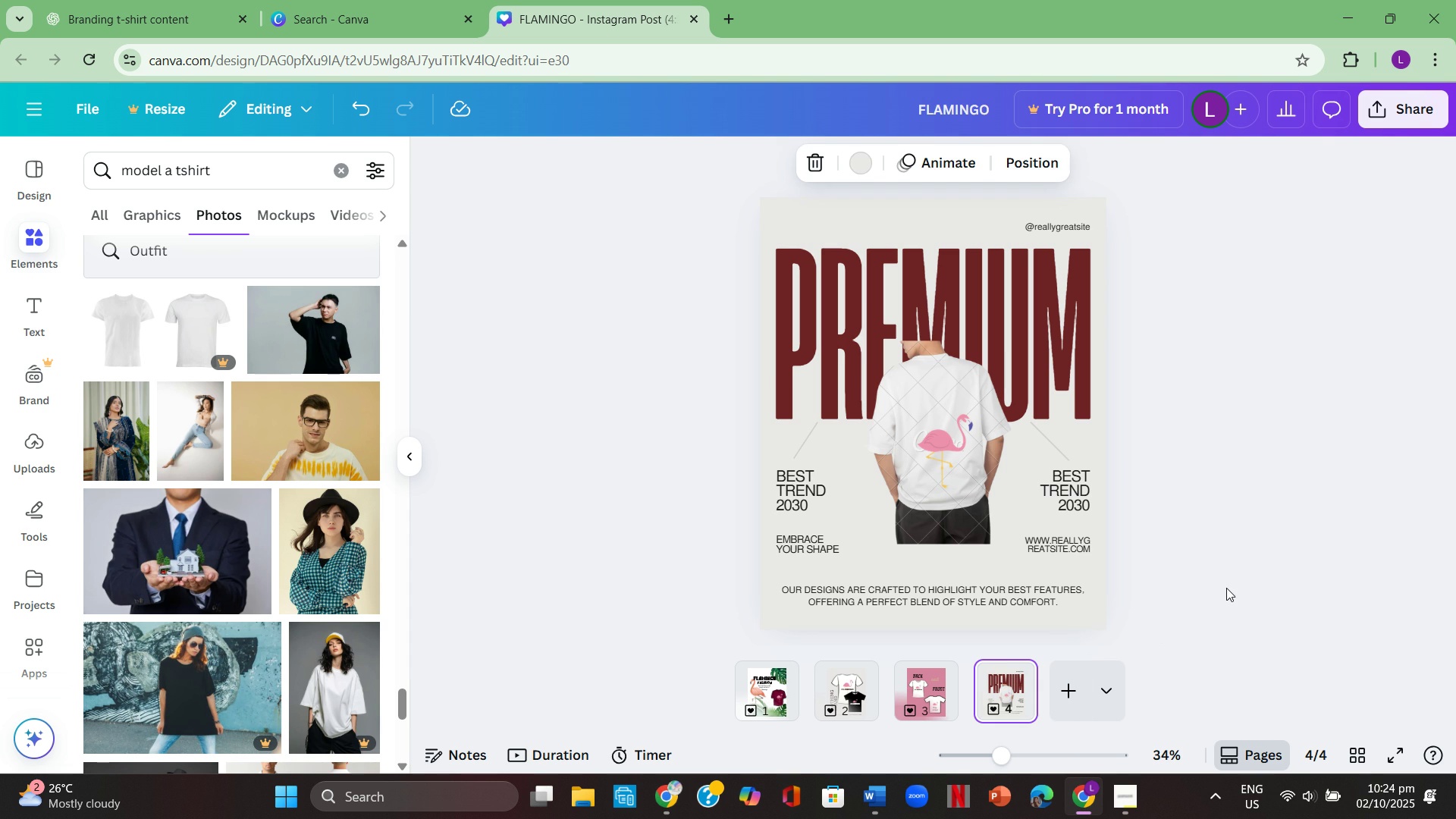 
left_click([1226, 588])